 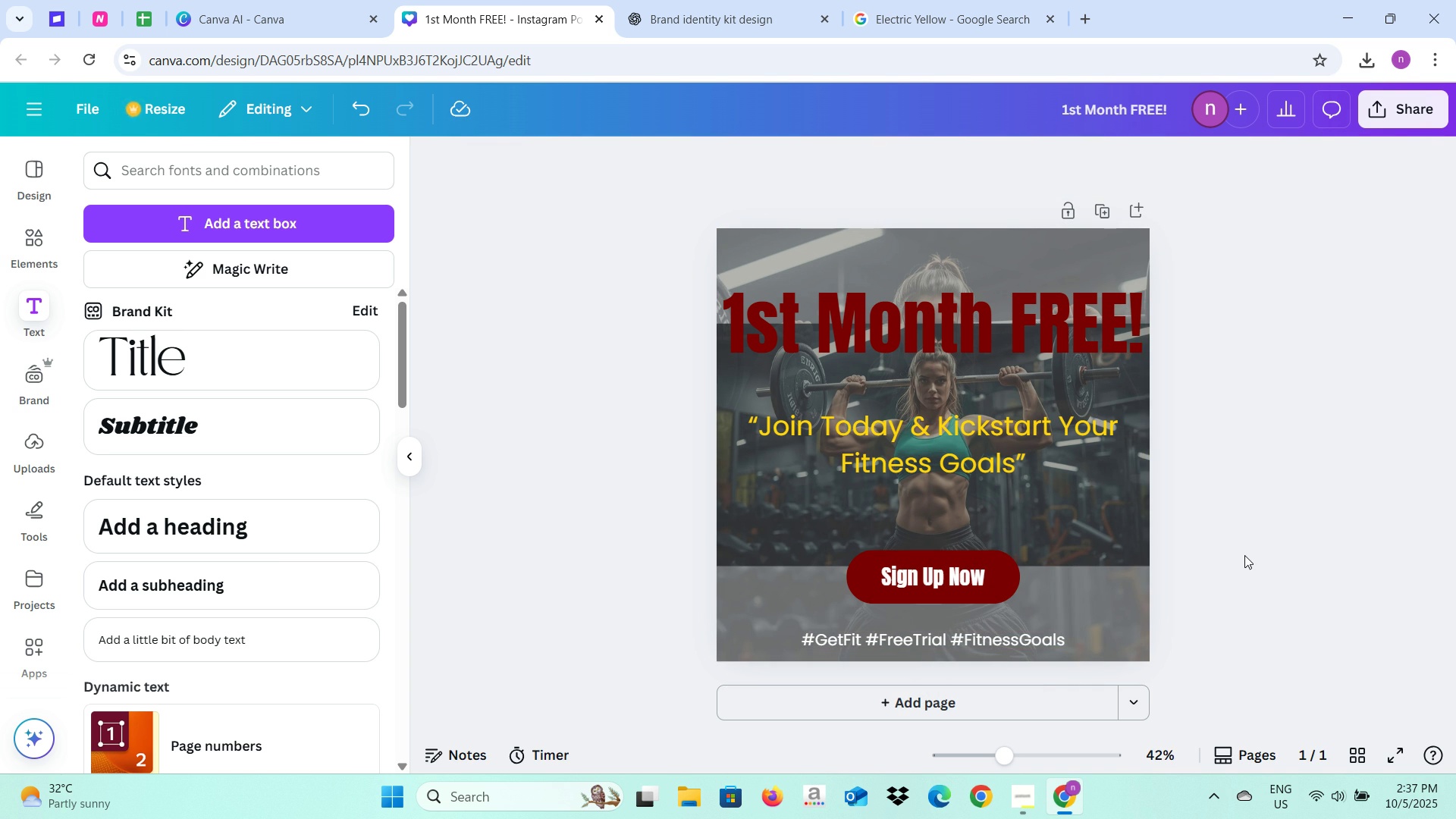 
scroll: coordinate [1338, 475], scroll_direction: up, amount: 2.0
 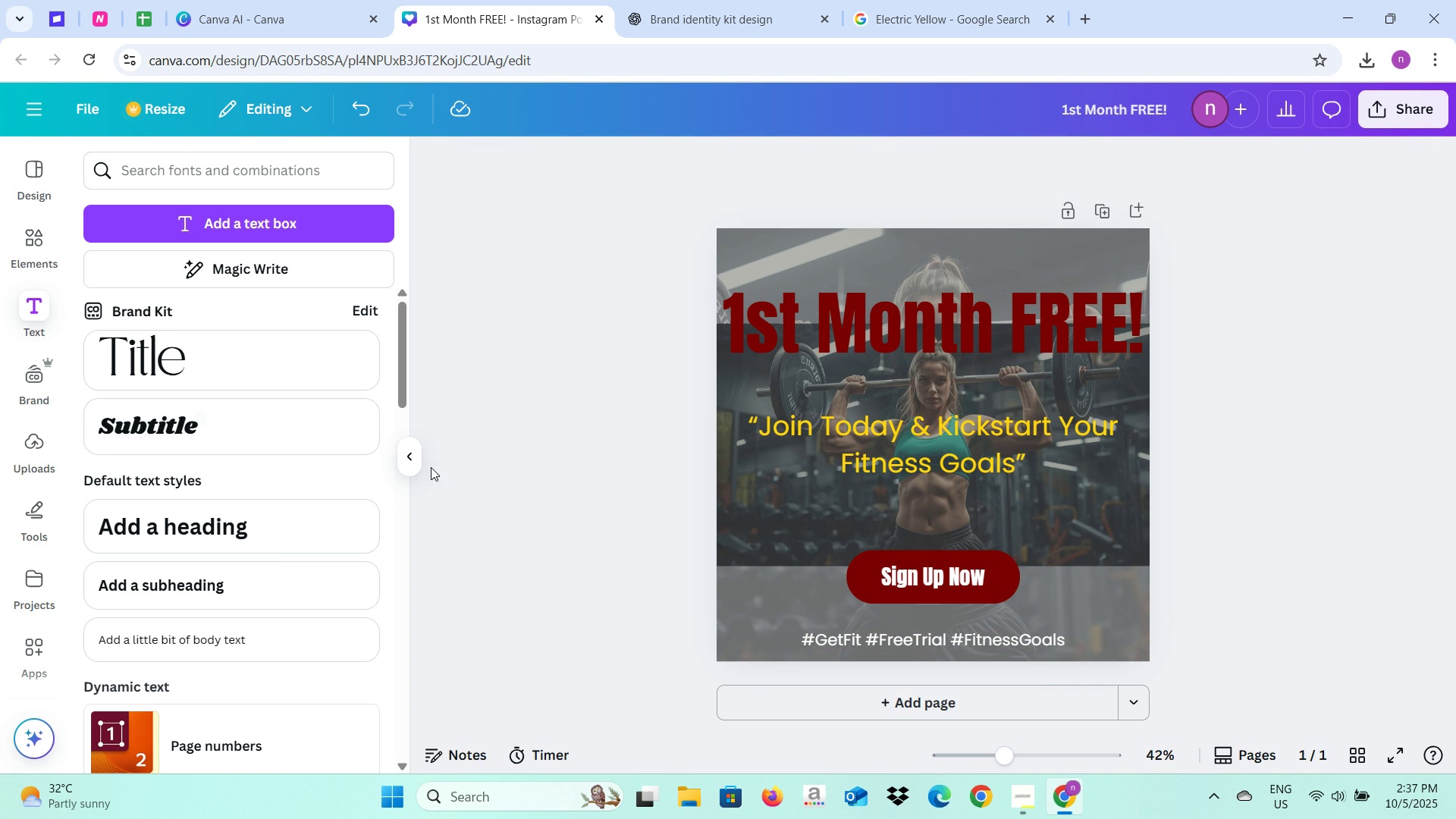 
left_click([413, 467])
 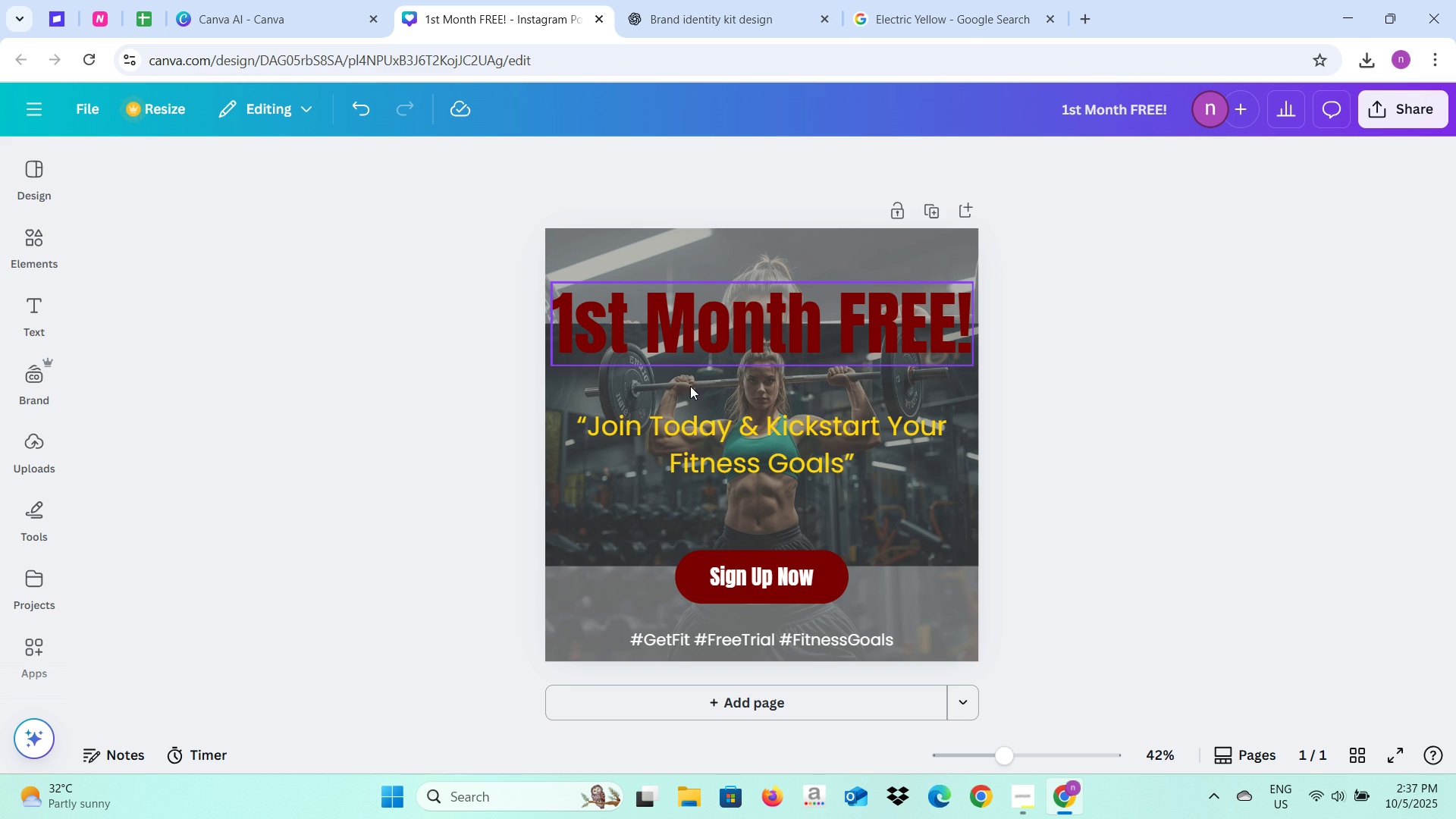 
wait(6.59)
 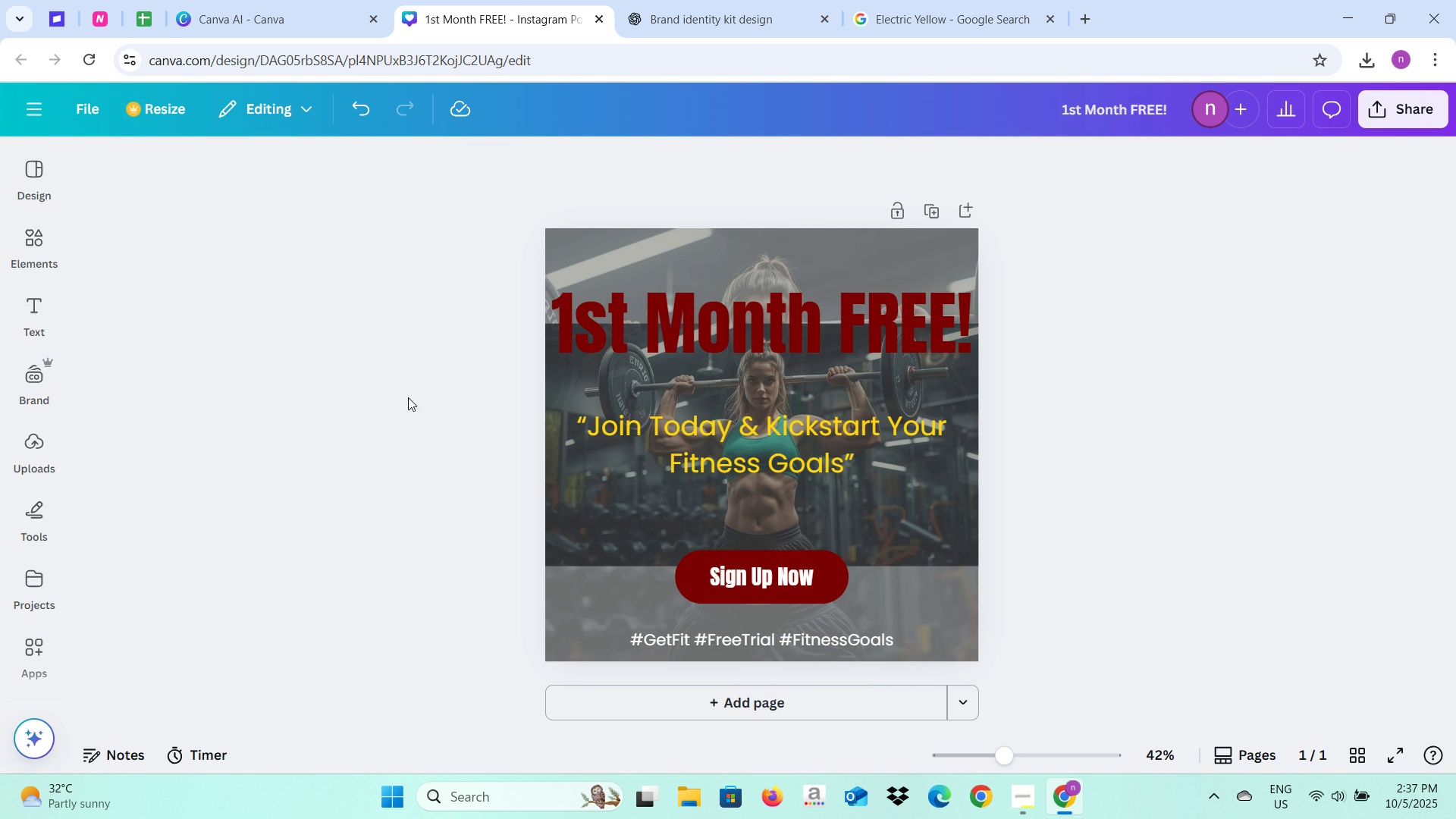 
left_click([923, 535])